 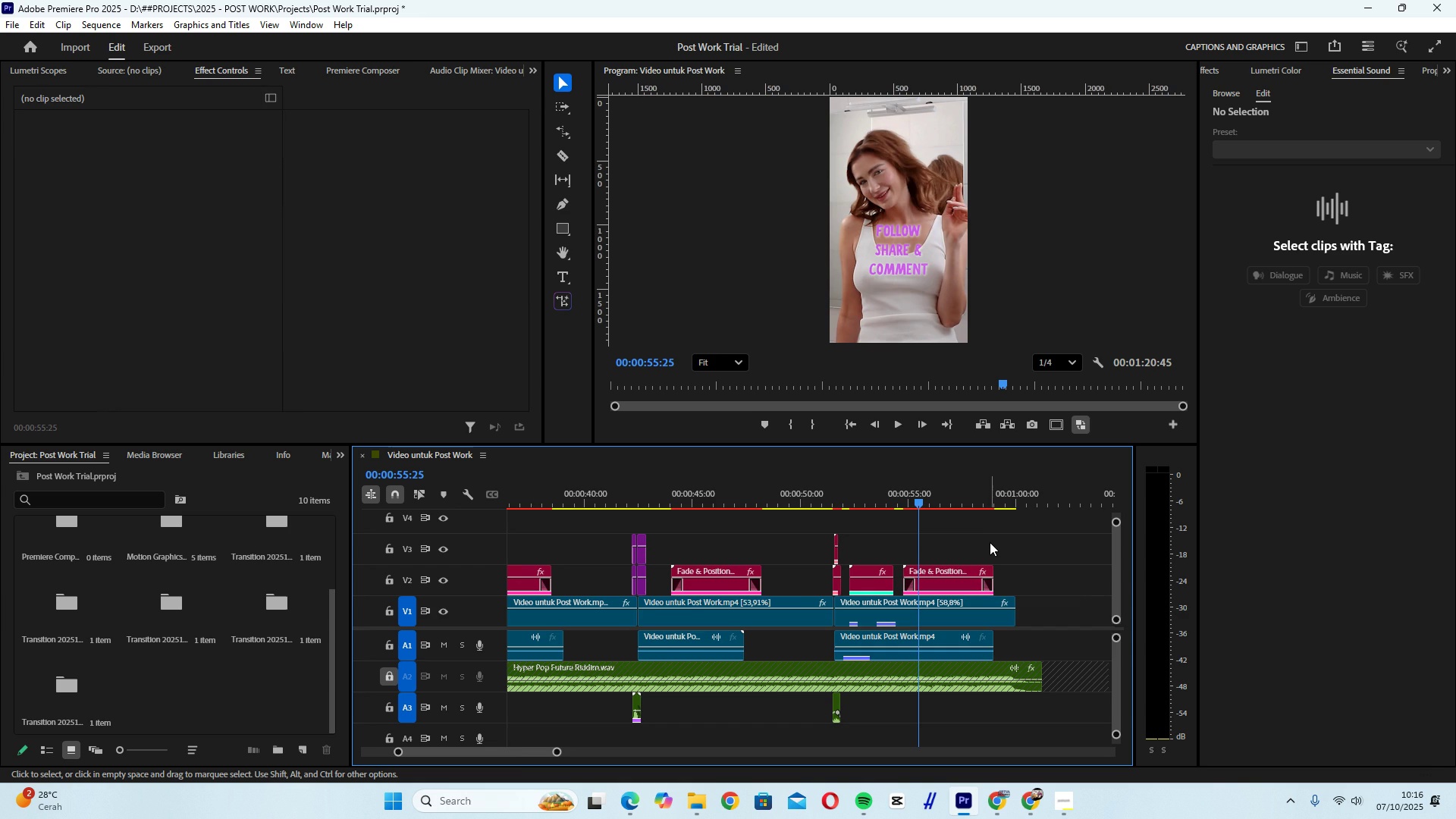 
key(Home)
 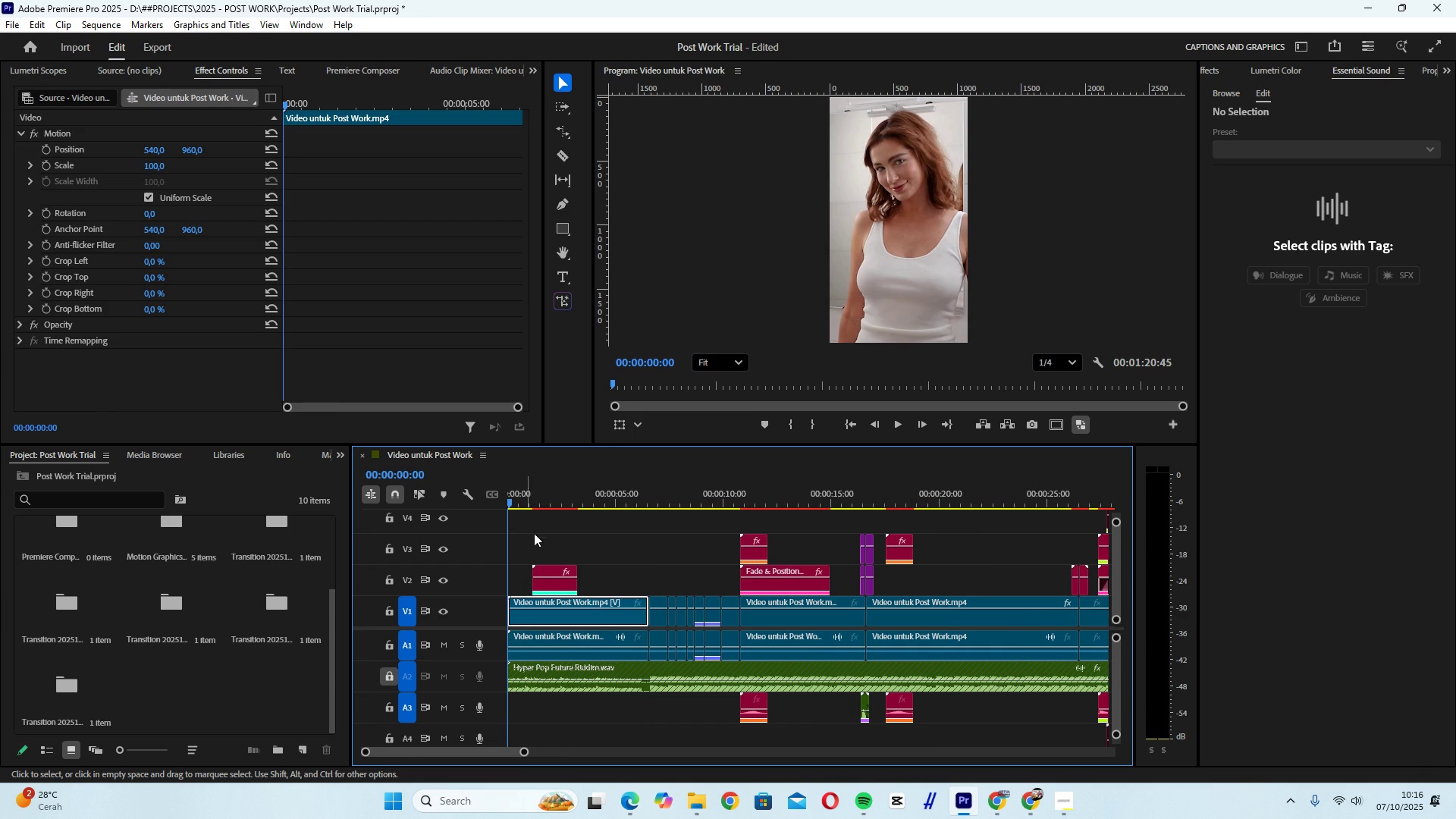 
key(Space)
 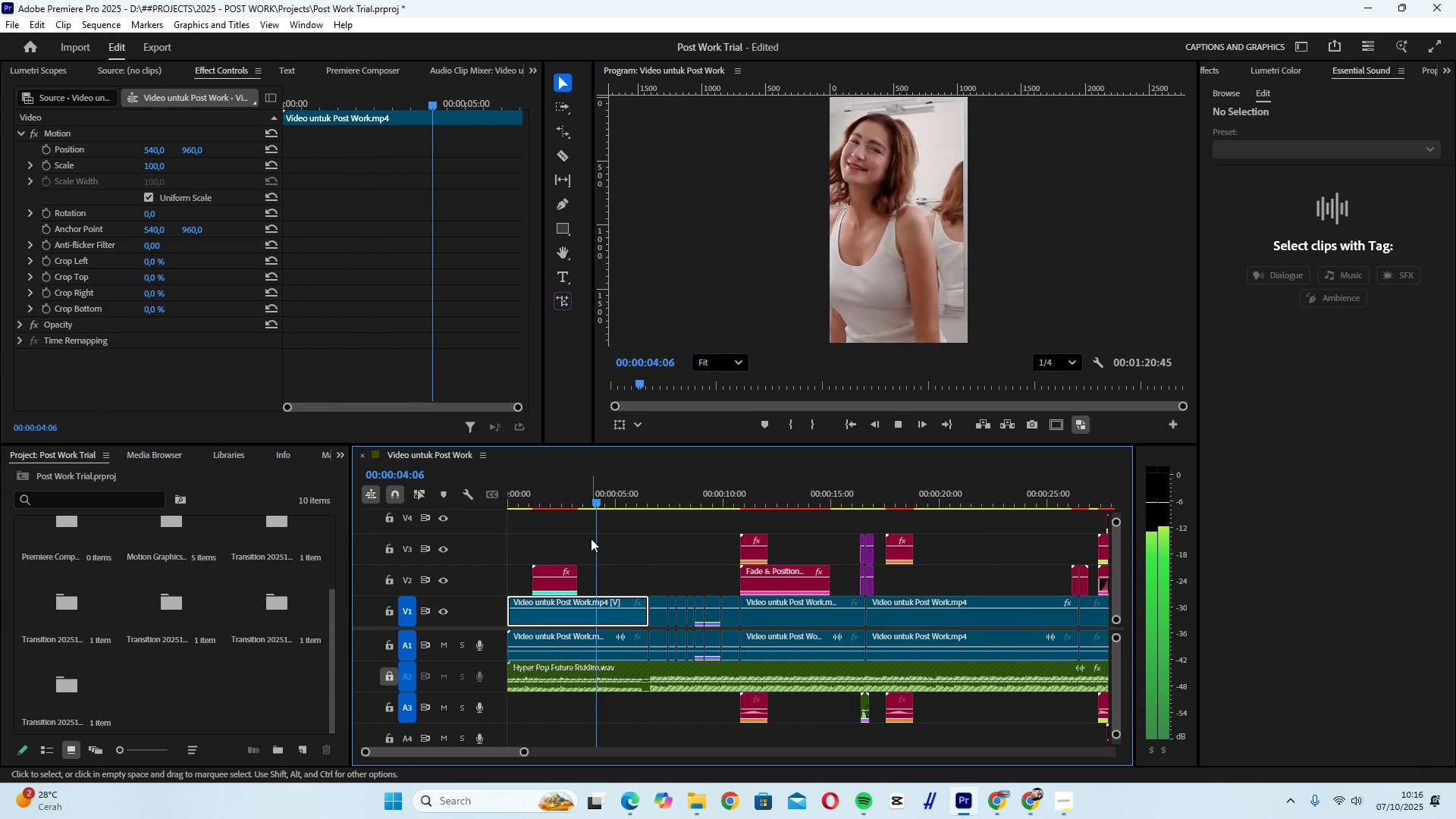 
wait(5.52)
 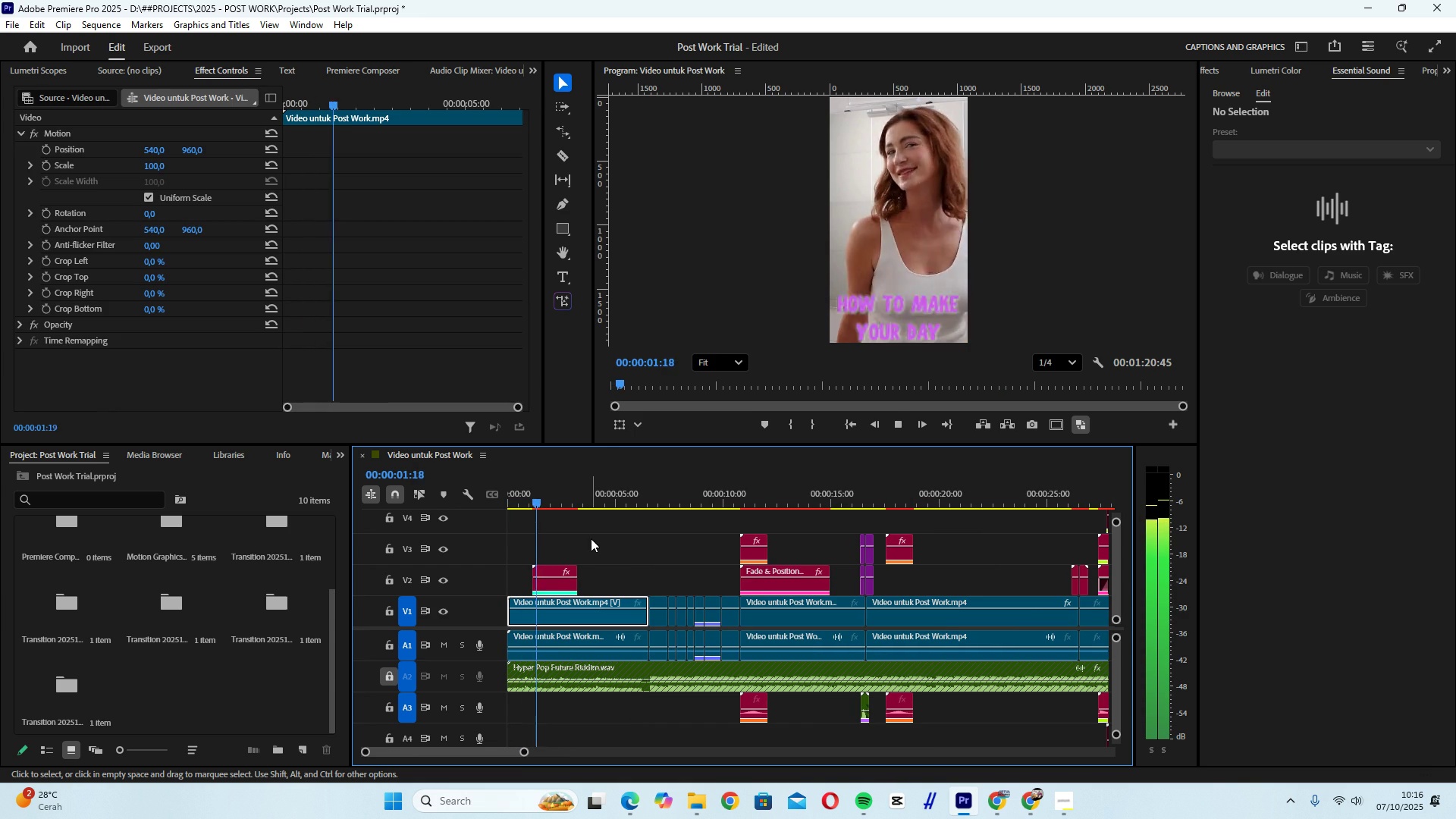 
left_click([1065, 366])
 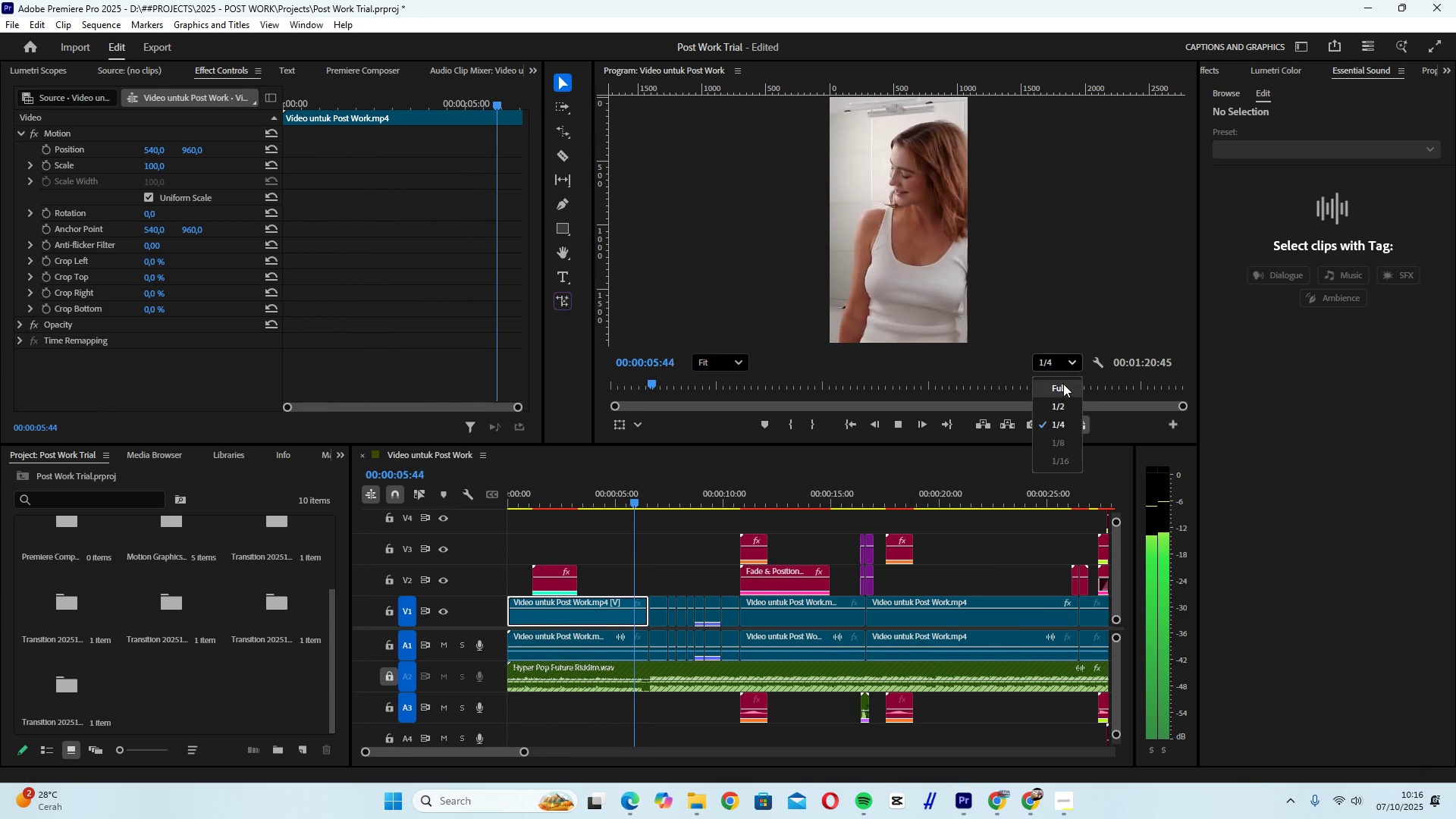 
left_click([1063, 384])
 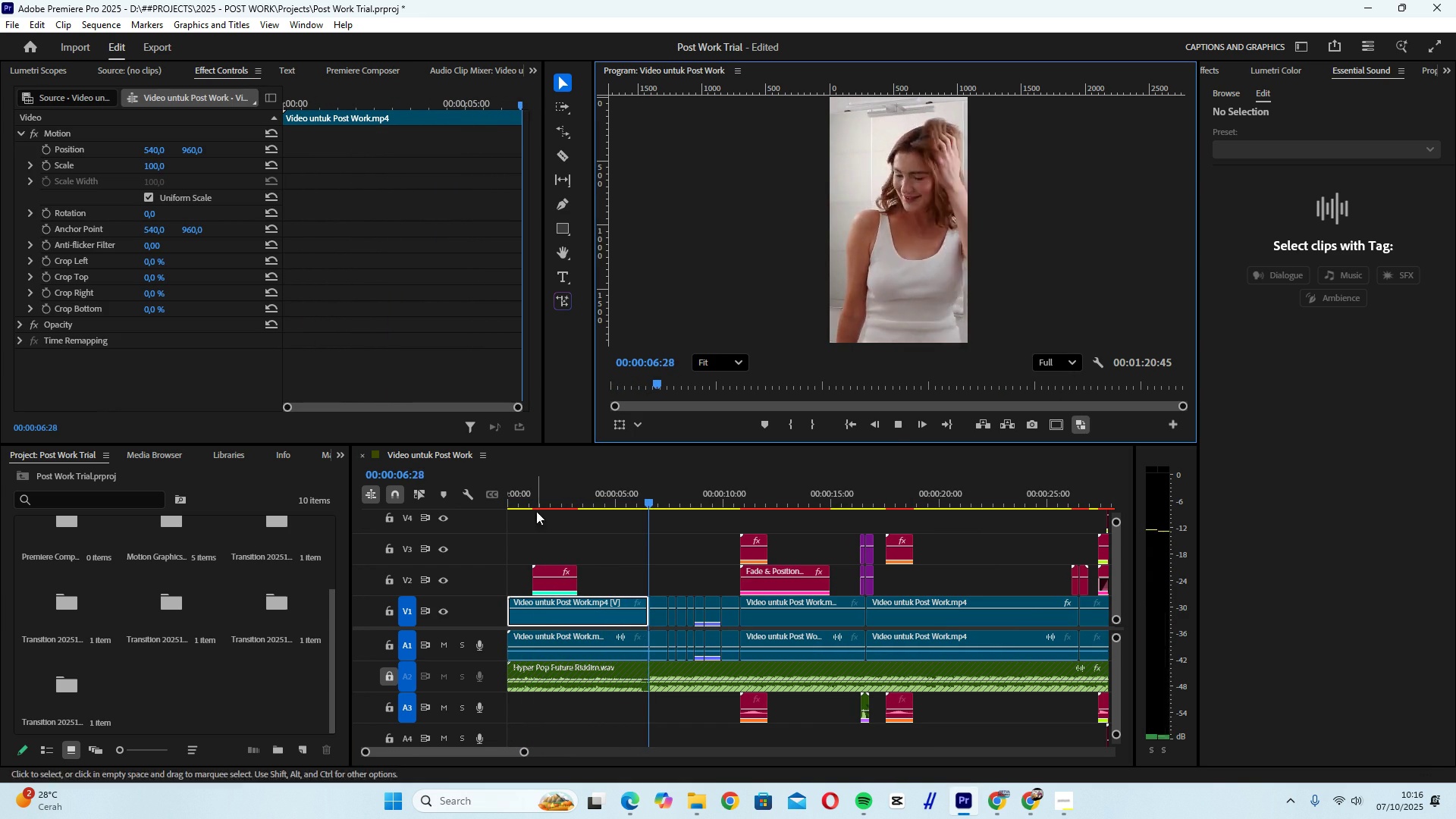 
key(Space)
 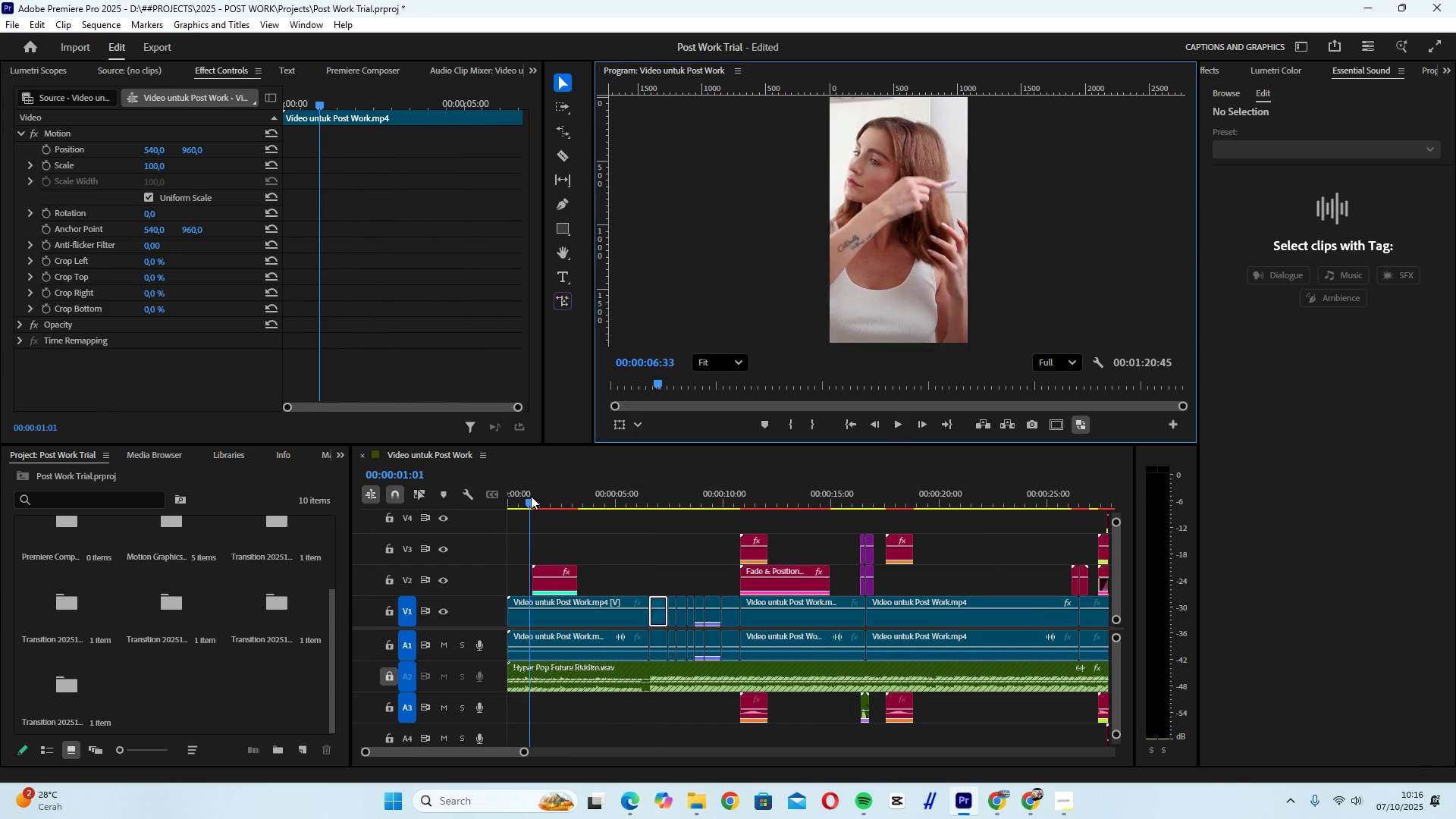 
left_click([531, 496])
 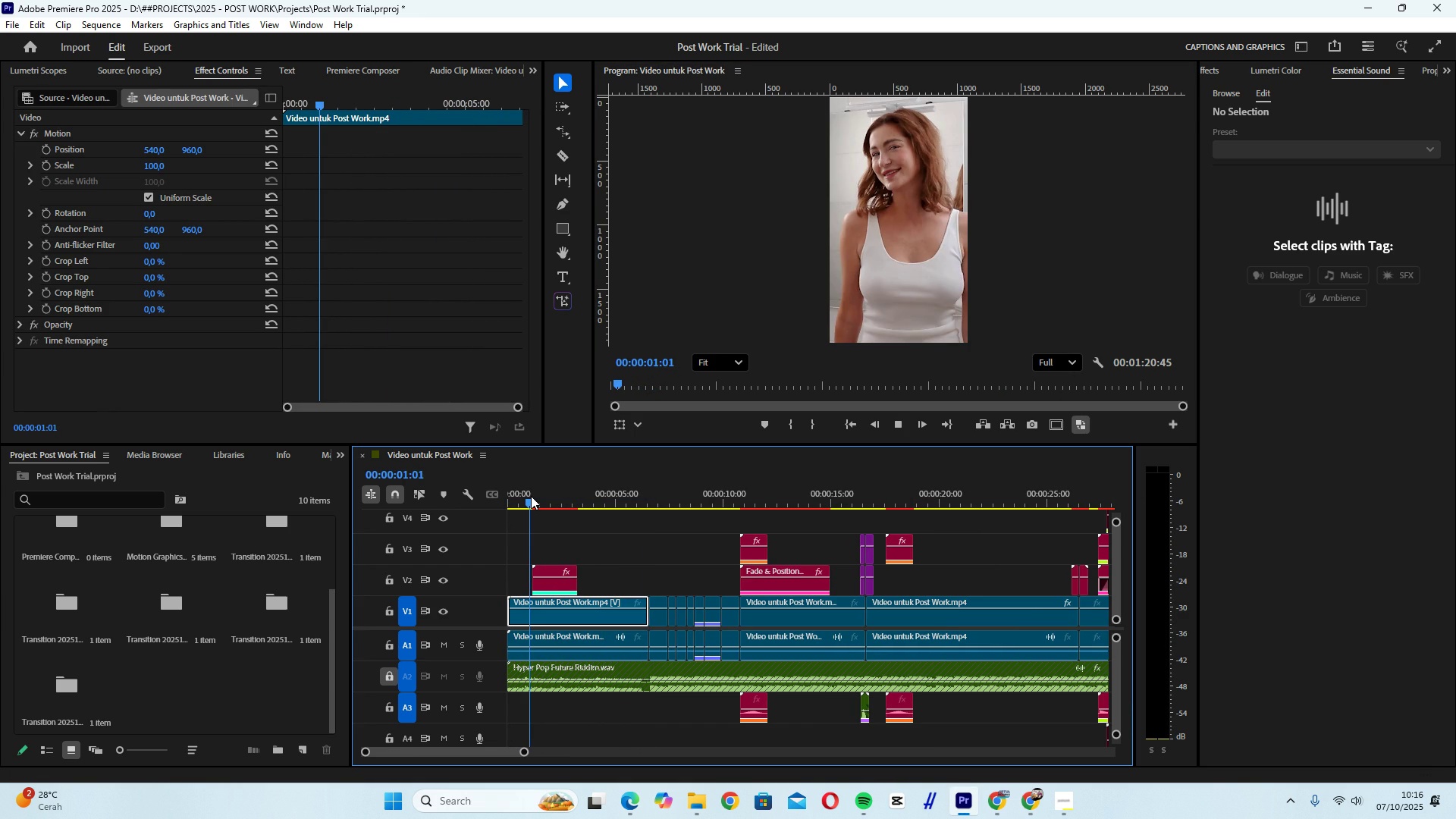 
key(Space)
 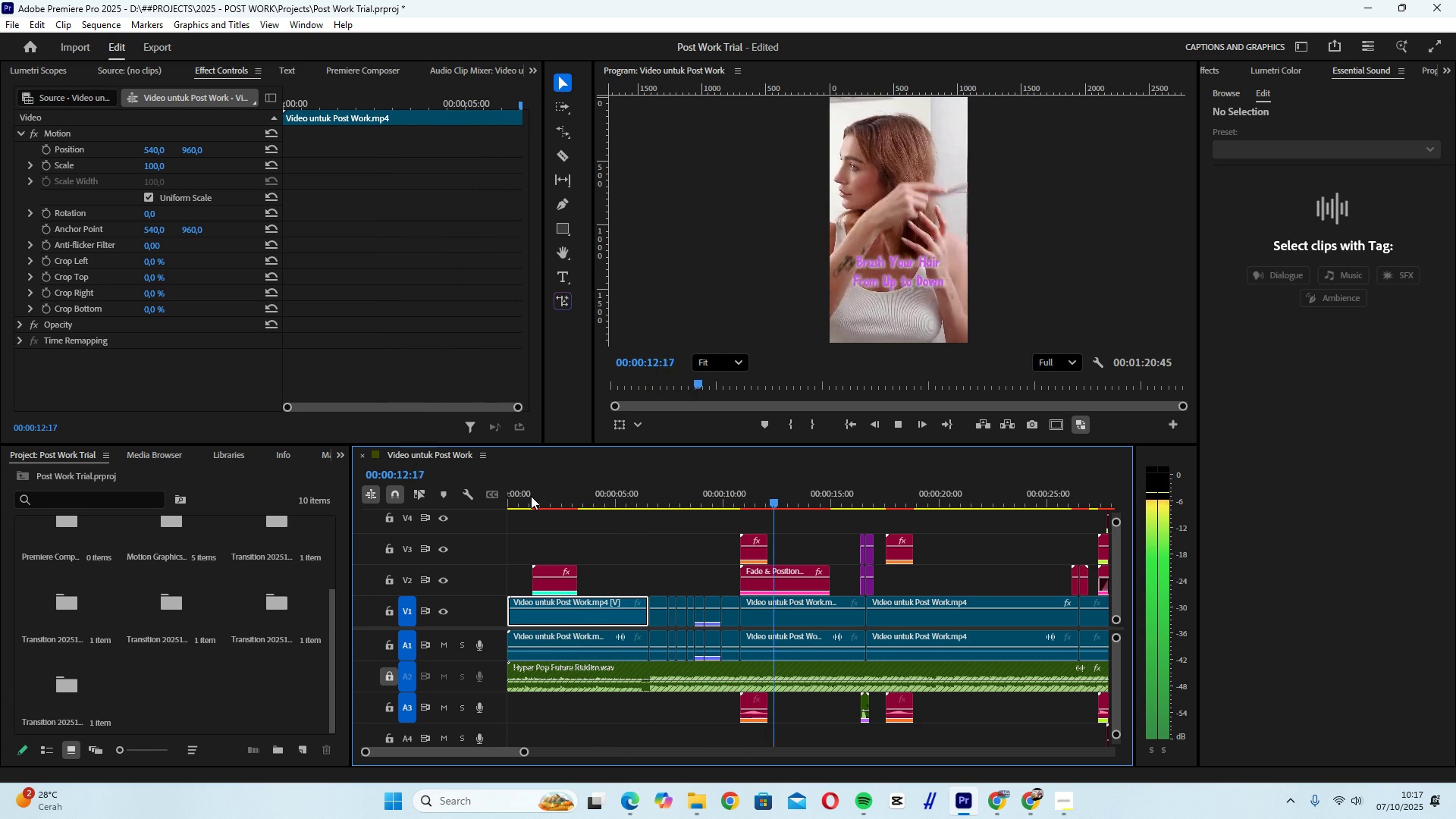 
wait(17.51)
 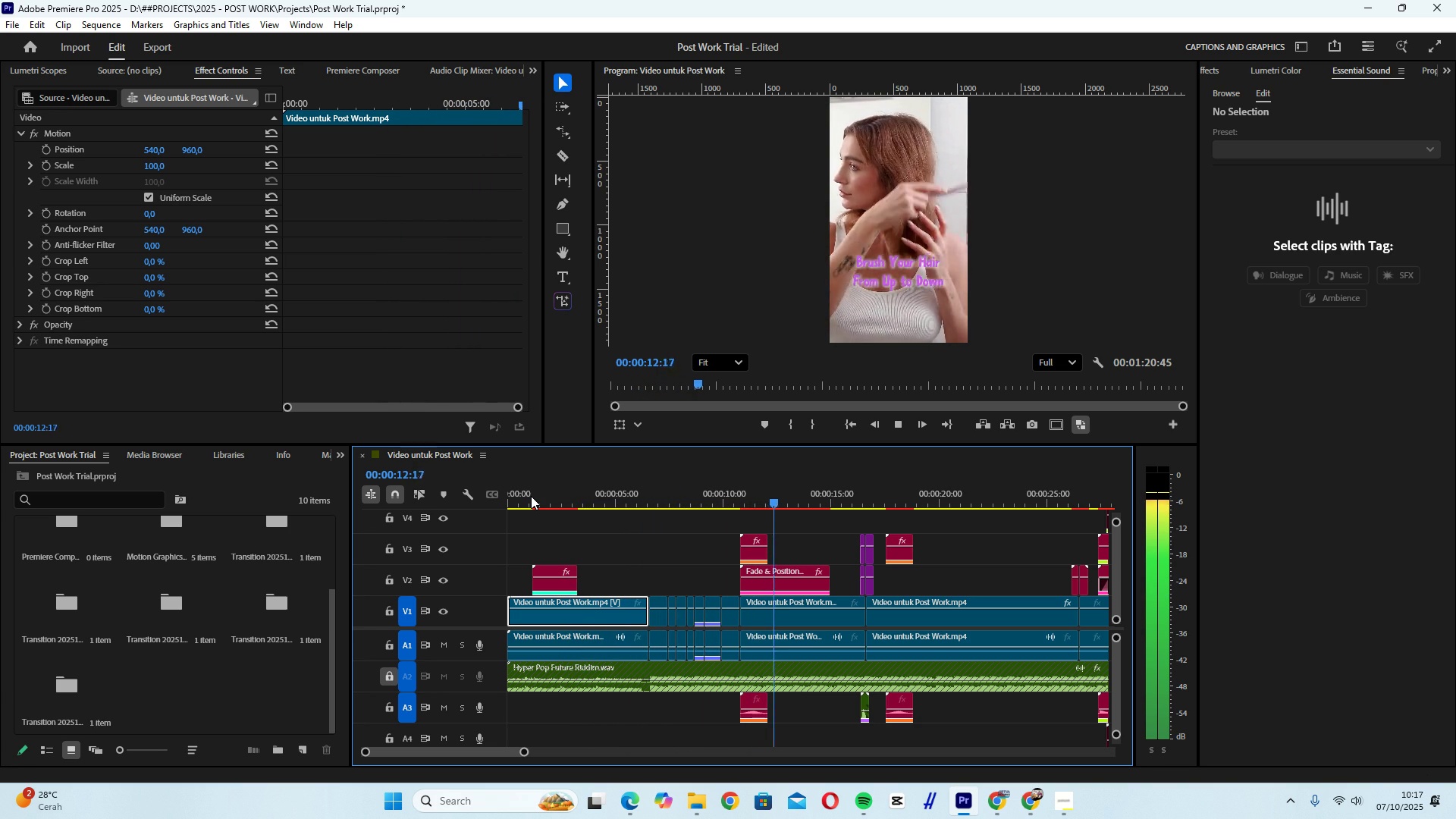 
key(Space)
 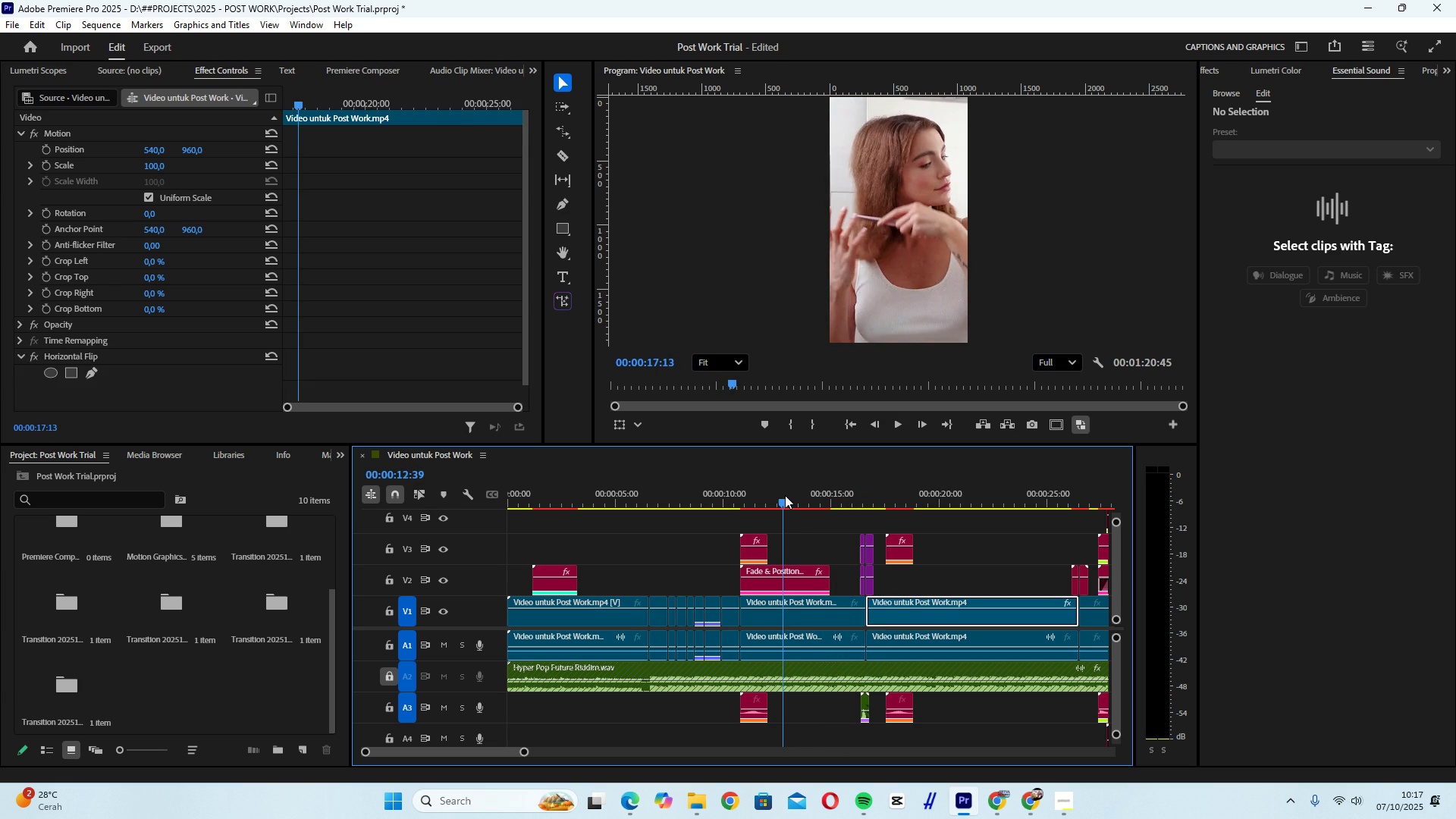 
left_click([785, 495])
 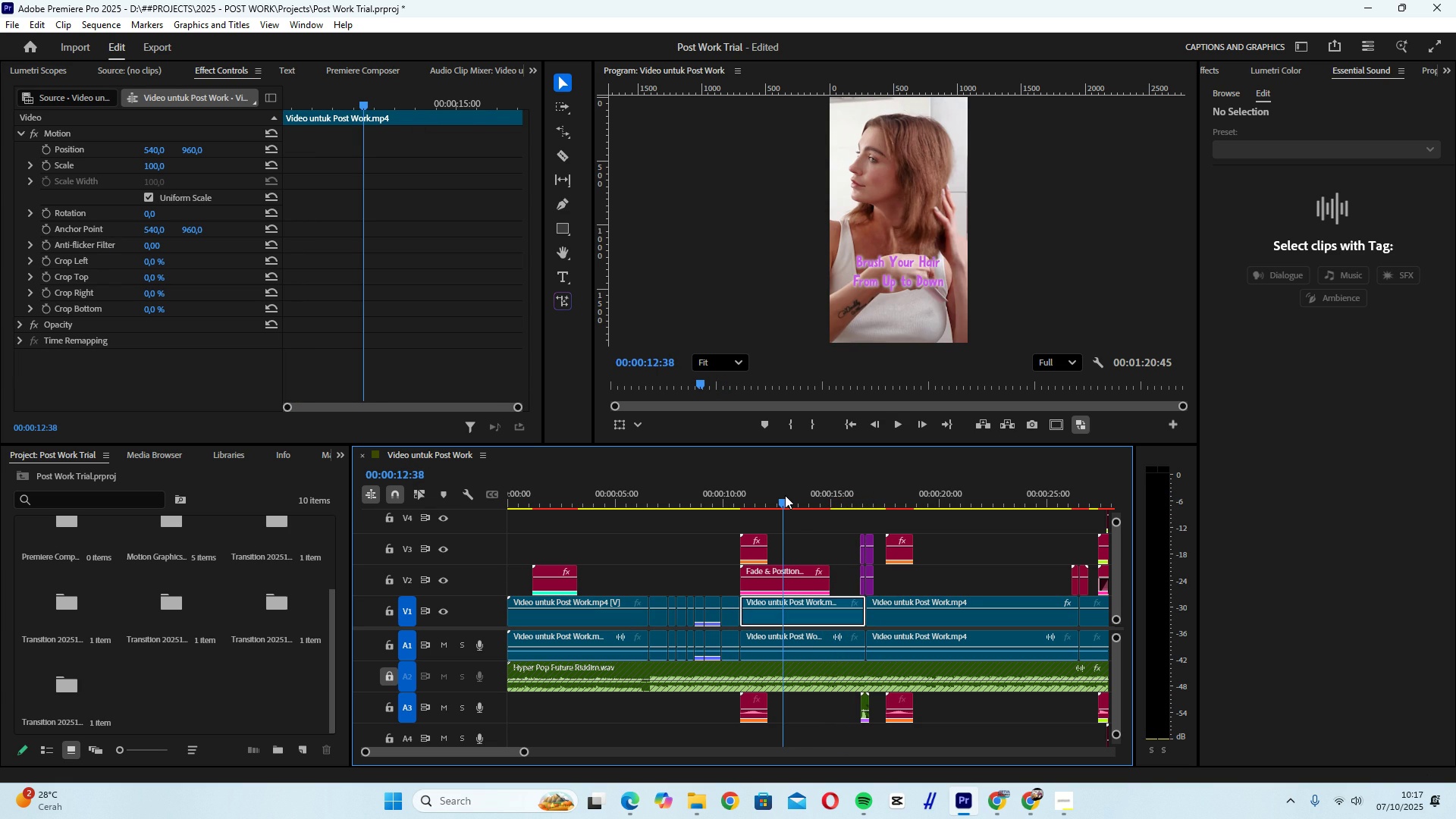 
wait(7.26)
 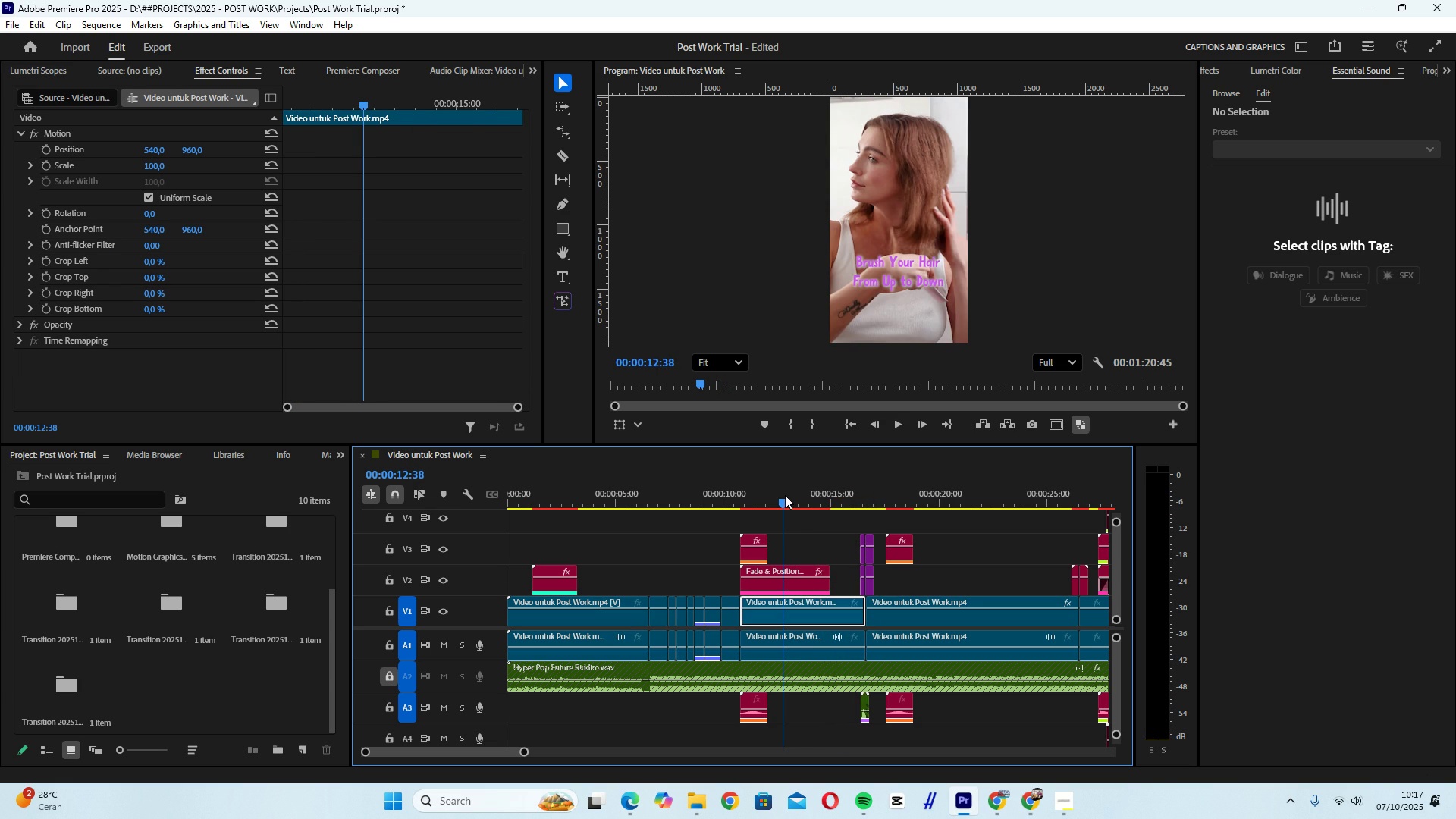 
left_click([797, 582])
 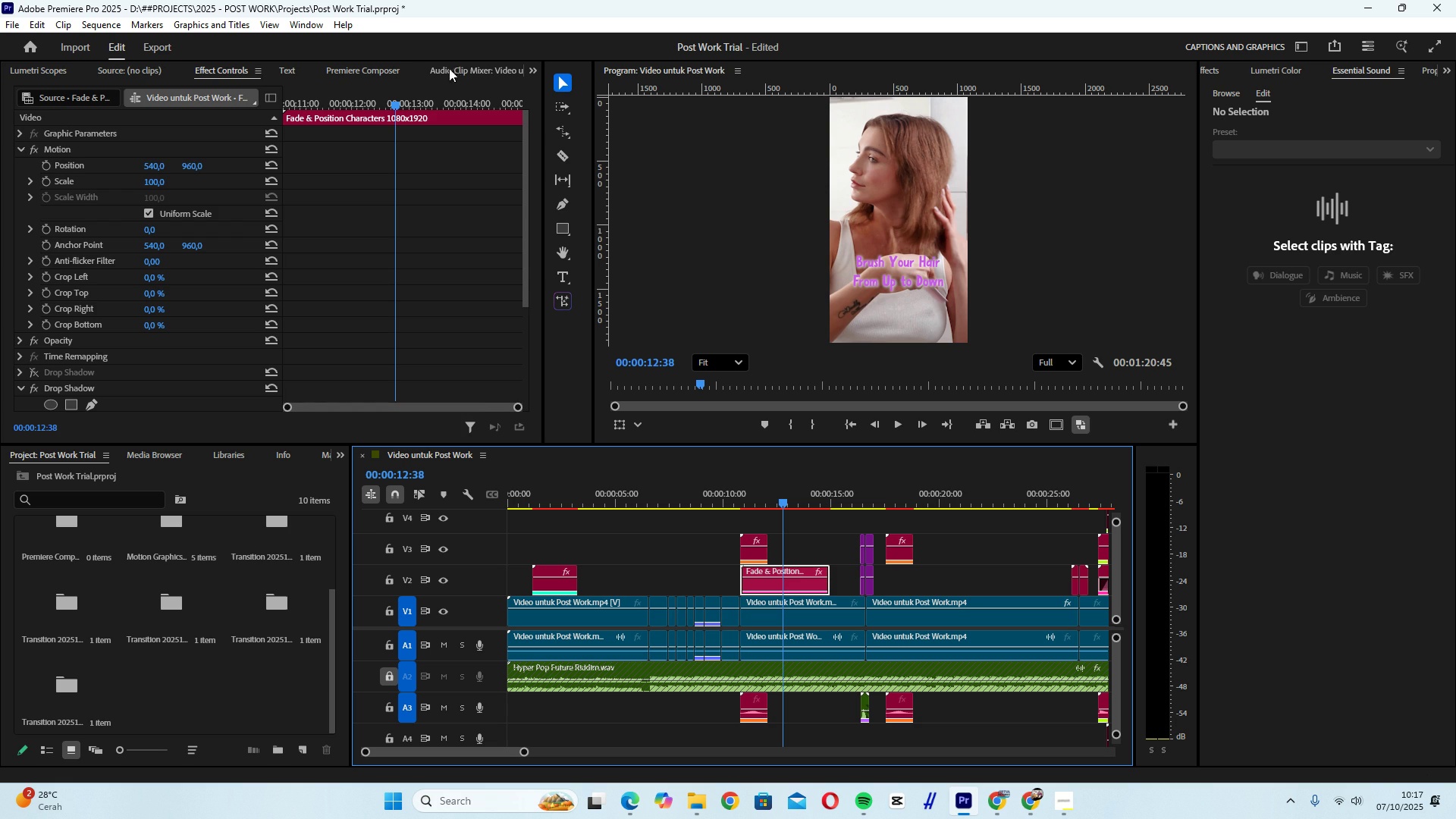 
left_click([357, 70])
 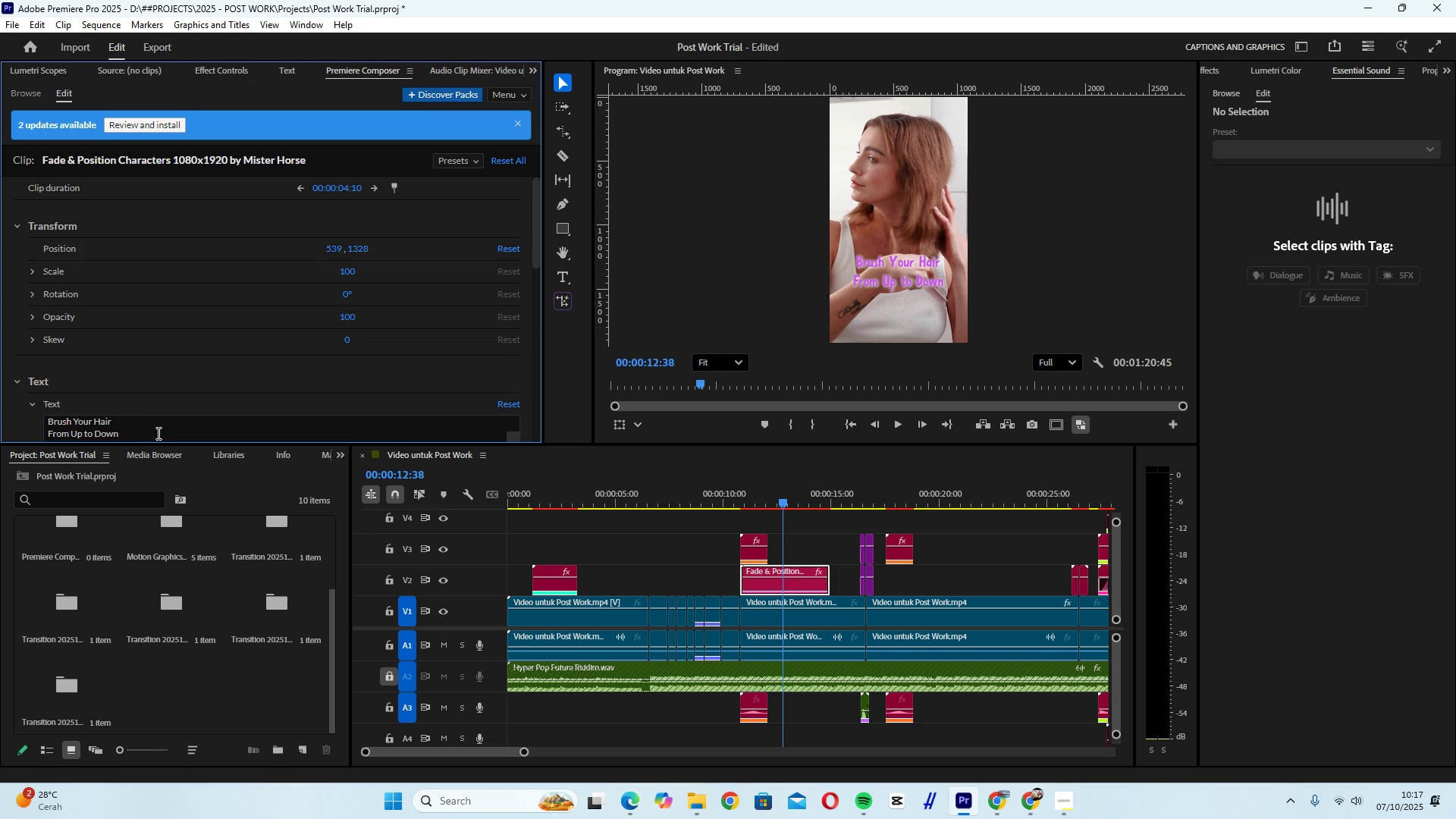 
scroll: coordinate [158, 431], scroll_direction: down, amount: 1.0